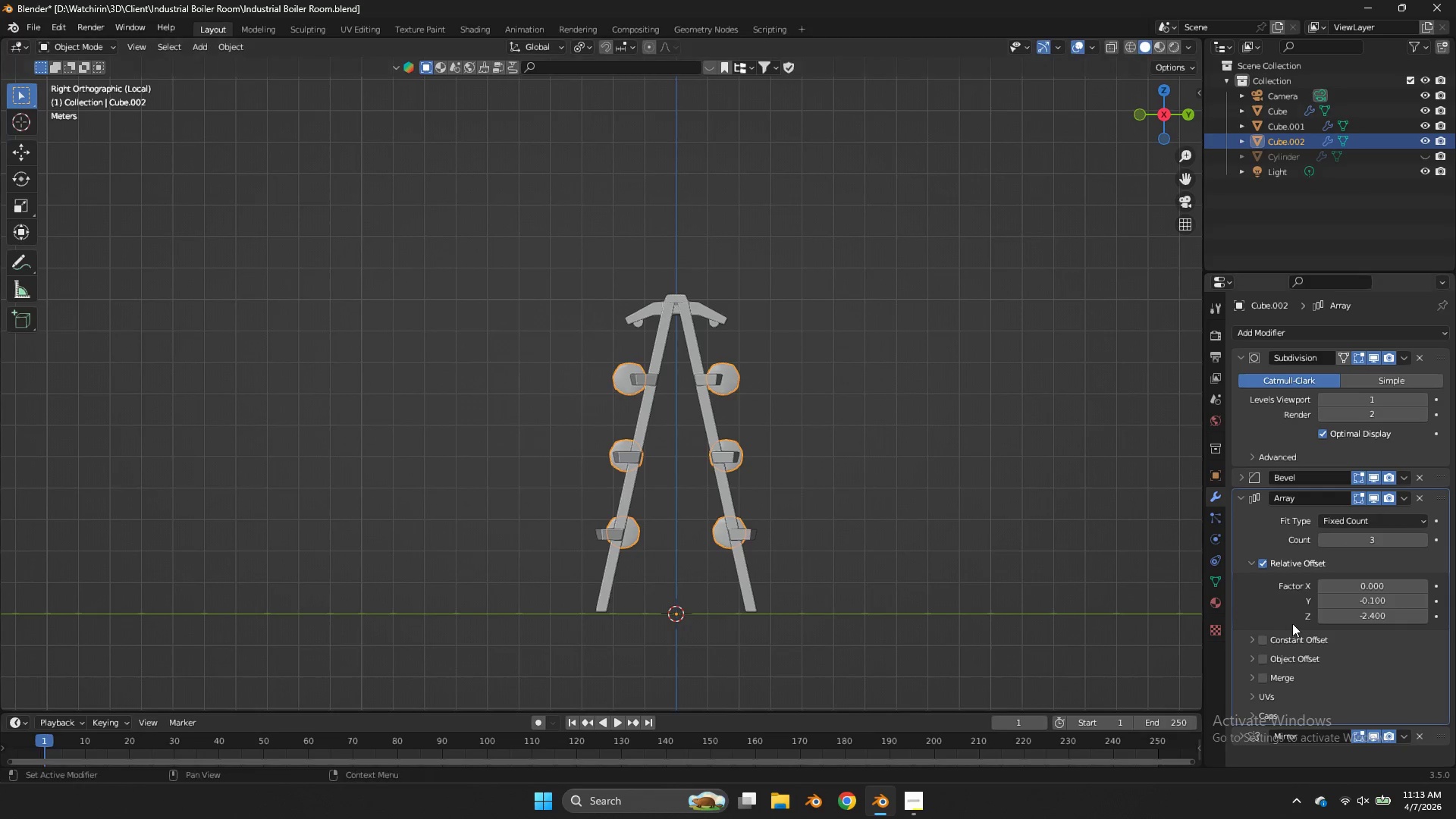 
left_click_drag(start_coordinate=[1164, 113], to_coordinate=[38, 123])
 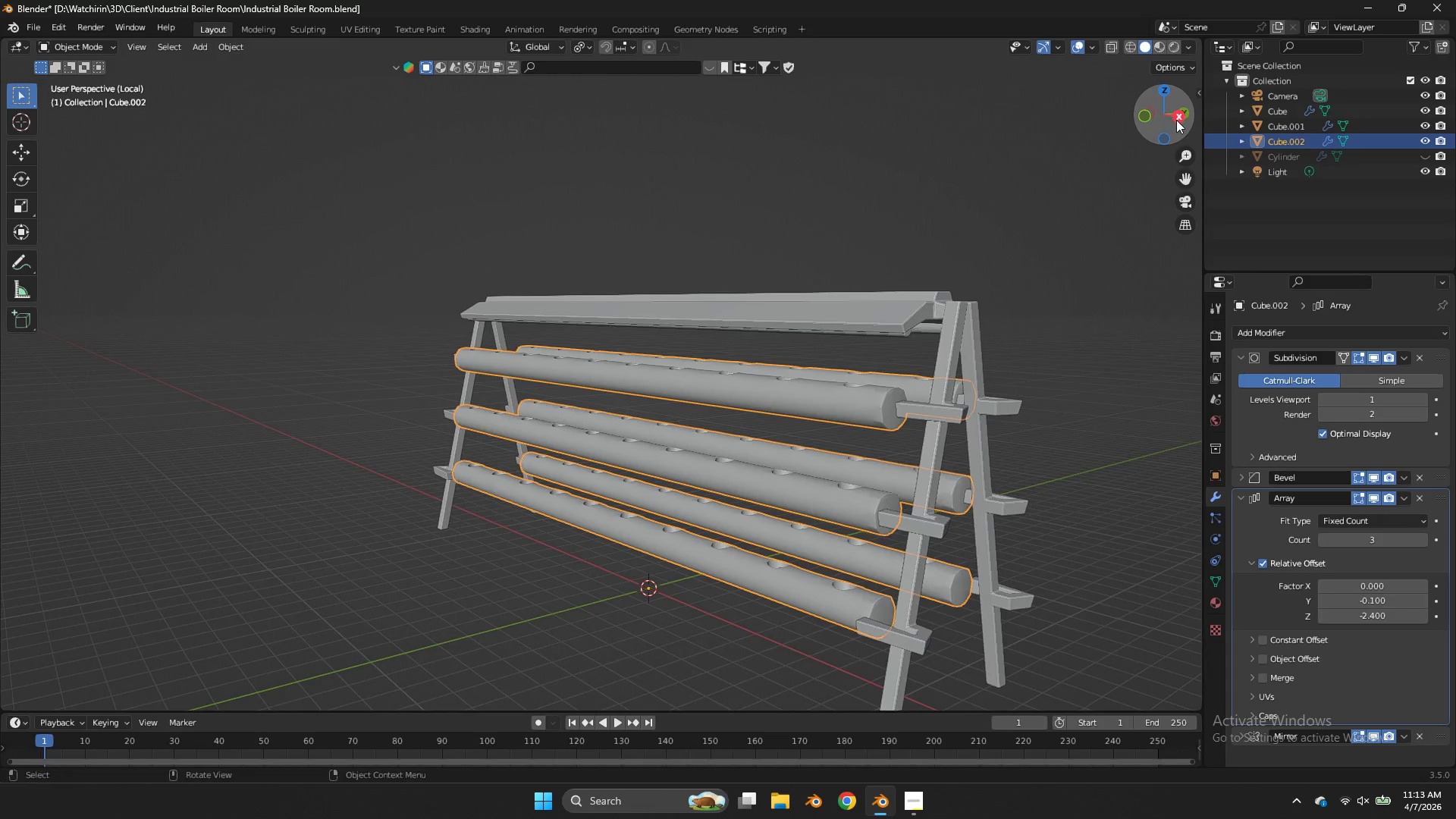 
left_click([1176, 120])
 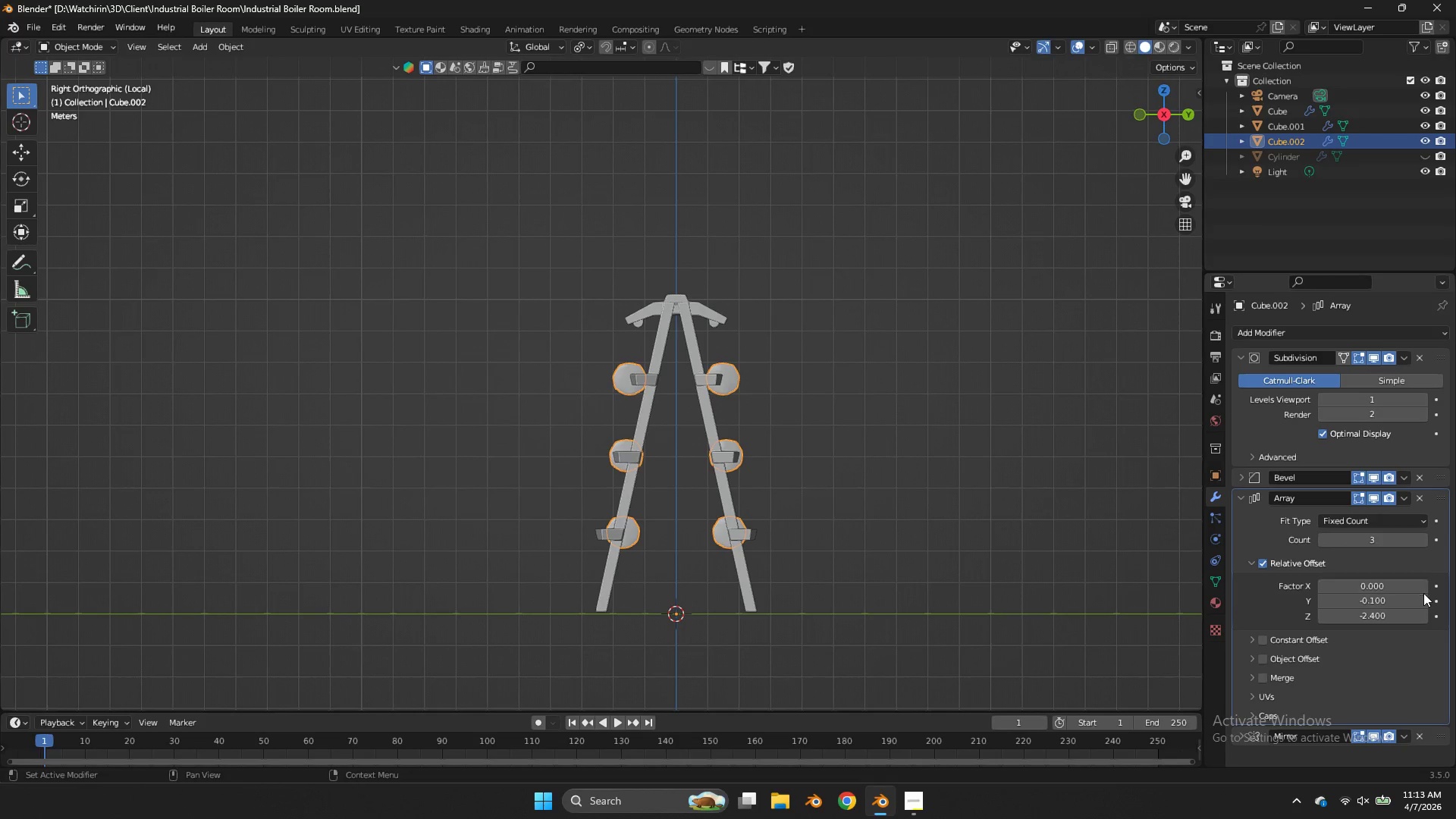 
left_click([1422, 601])
 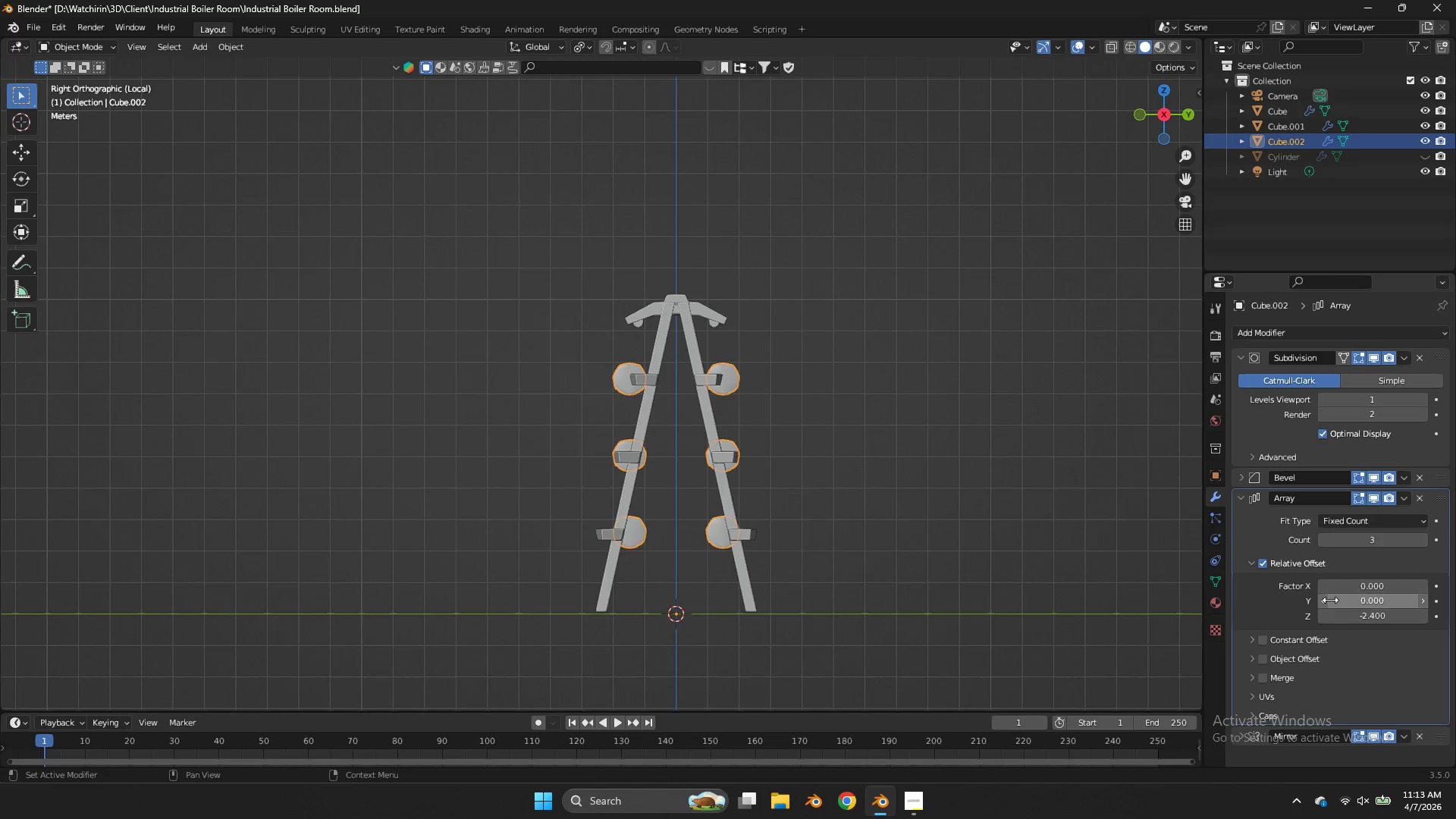 
left_click_drag(start_coordinate=[1327, 600], to_coordinate=[598, 409])
 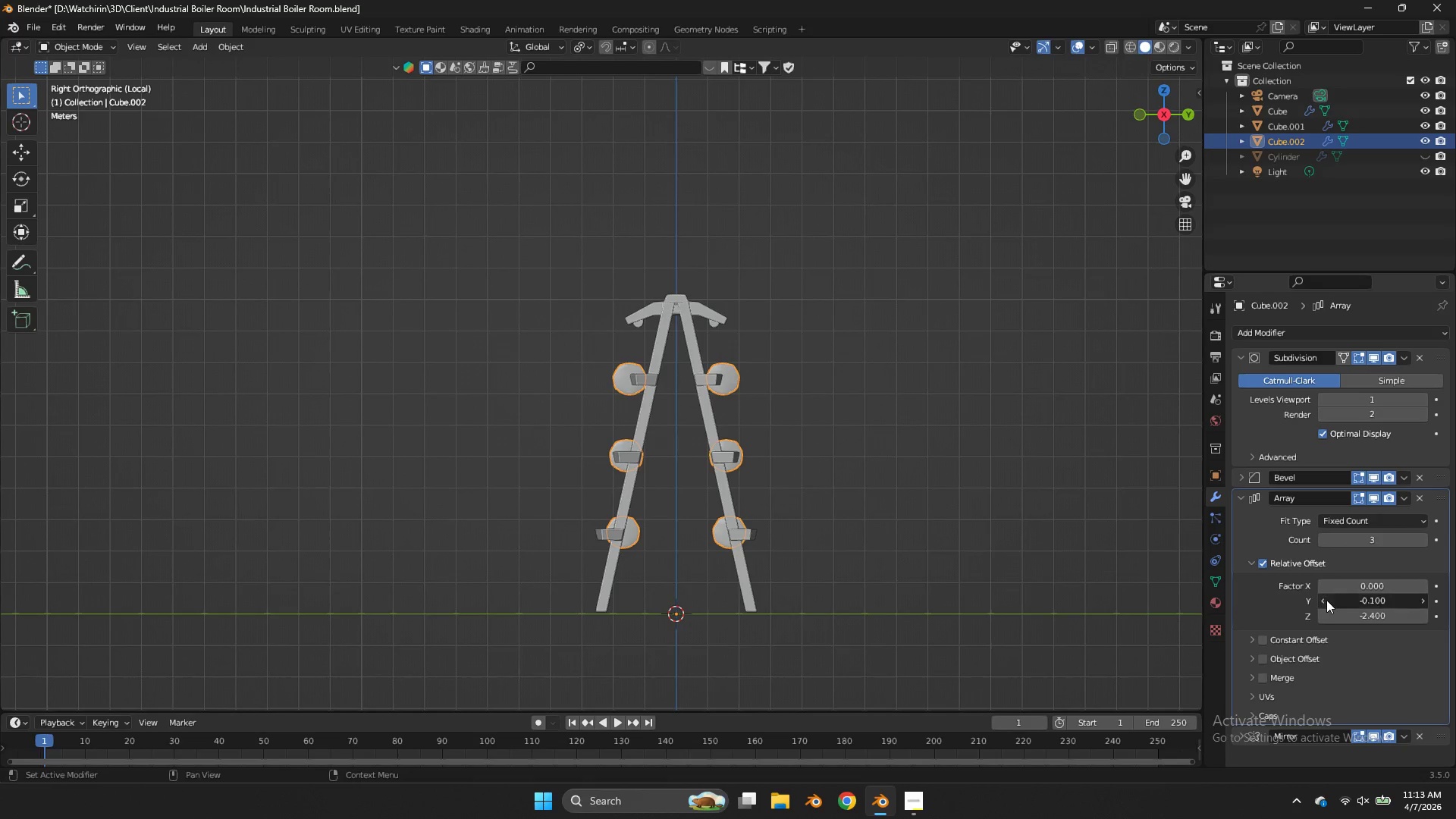 
double_click([1326, 600])
 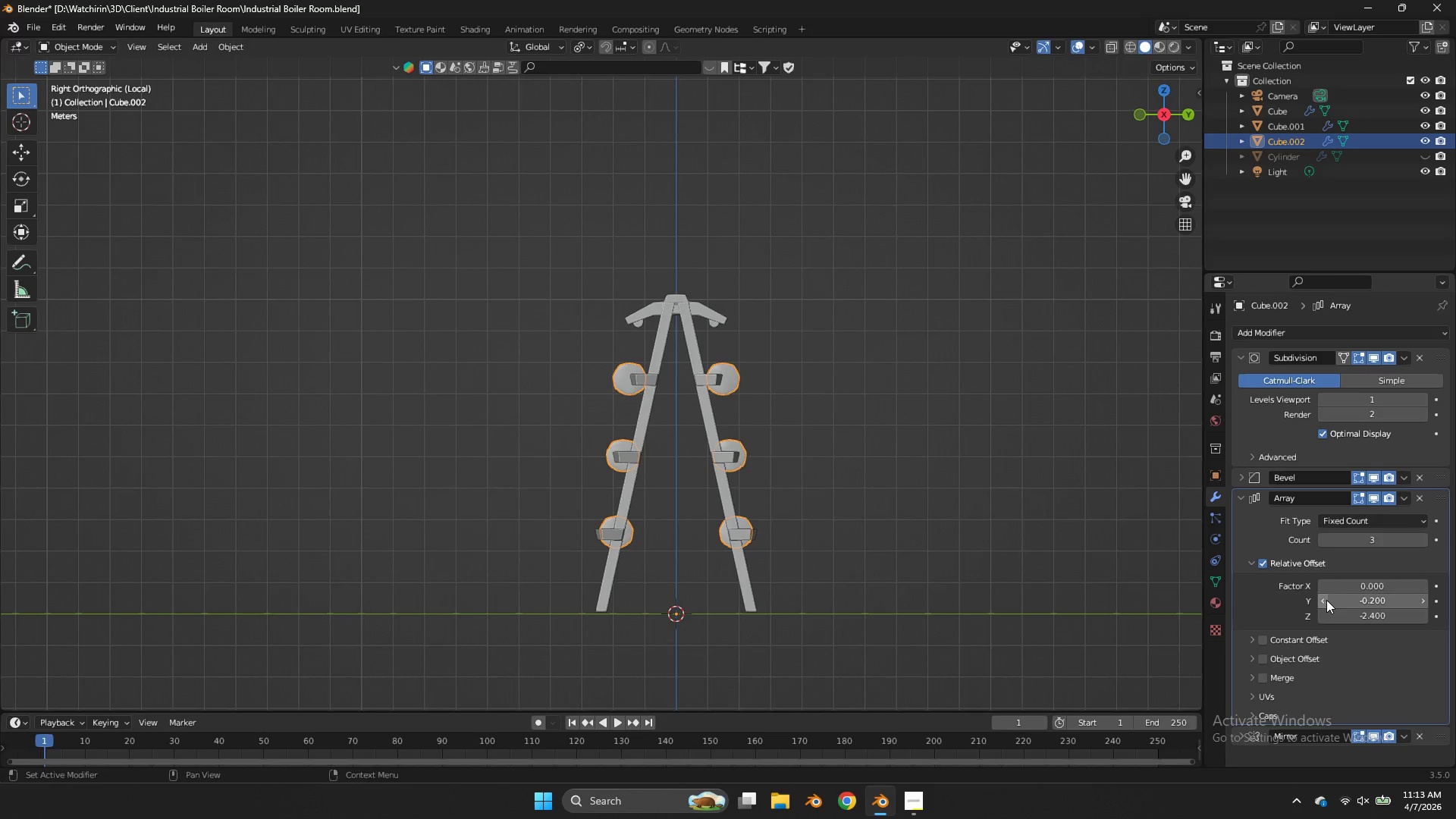 
left_click([1326, 600])
 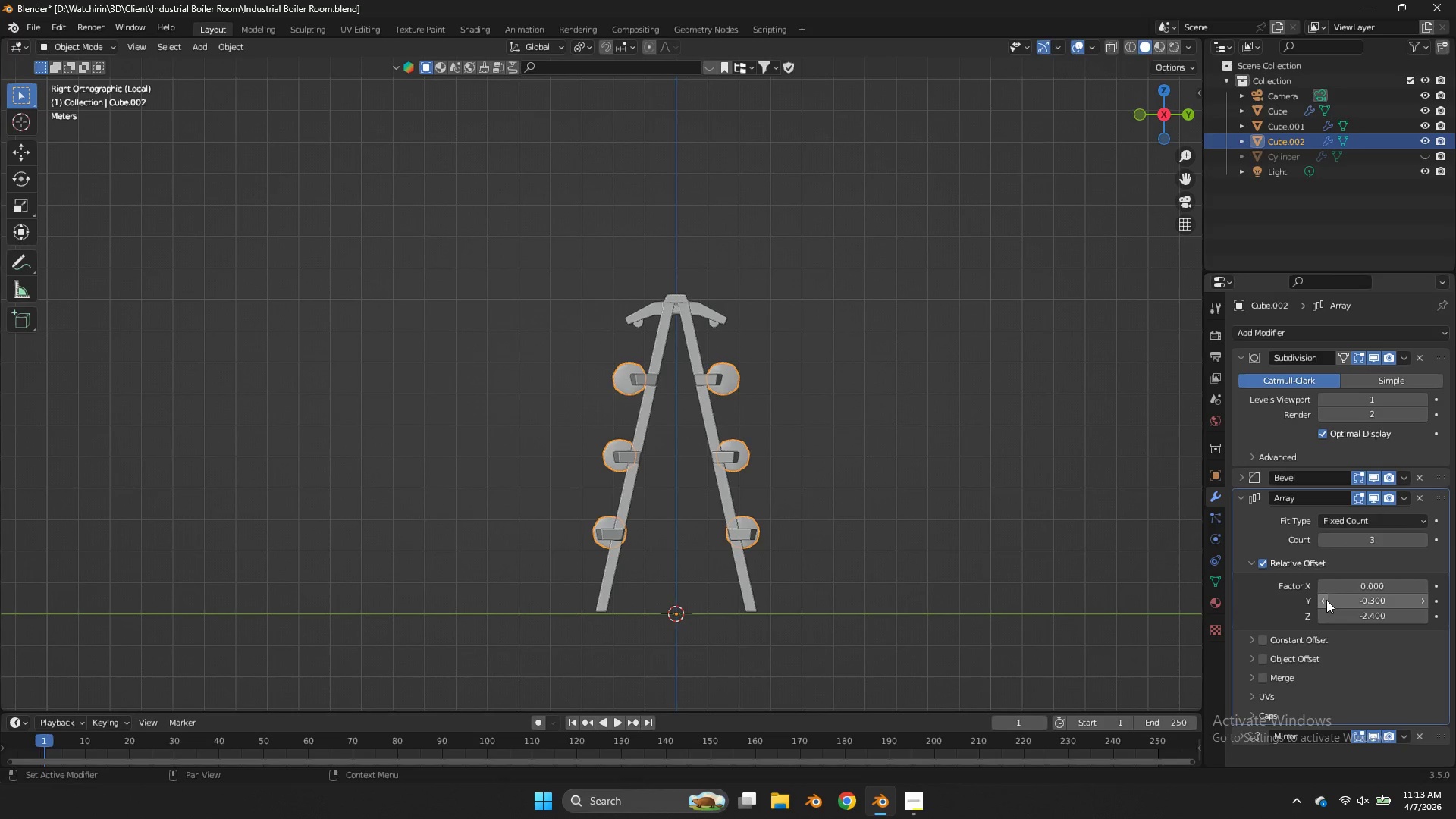 
left_click([1326, 600])
 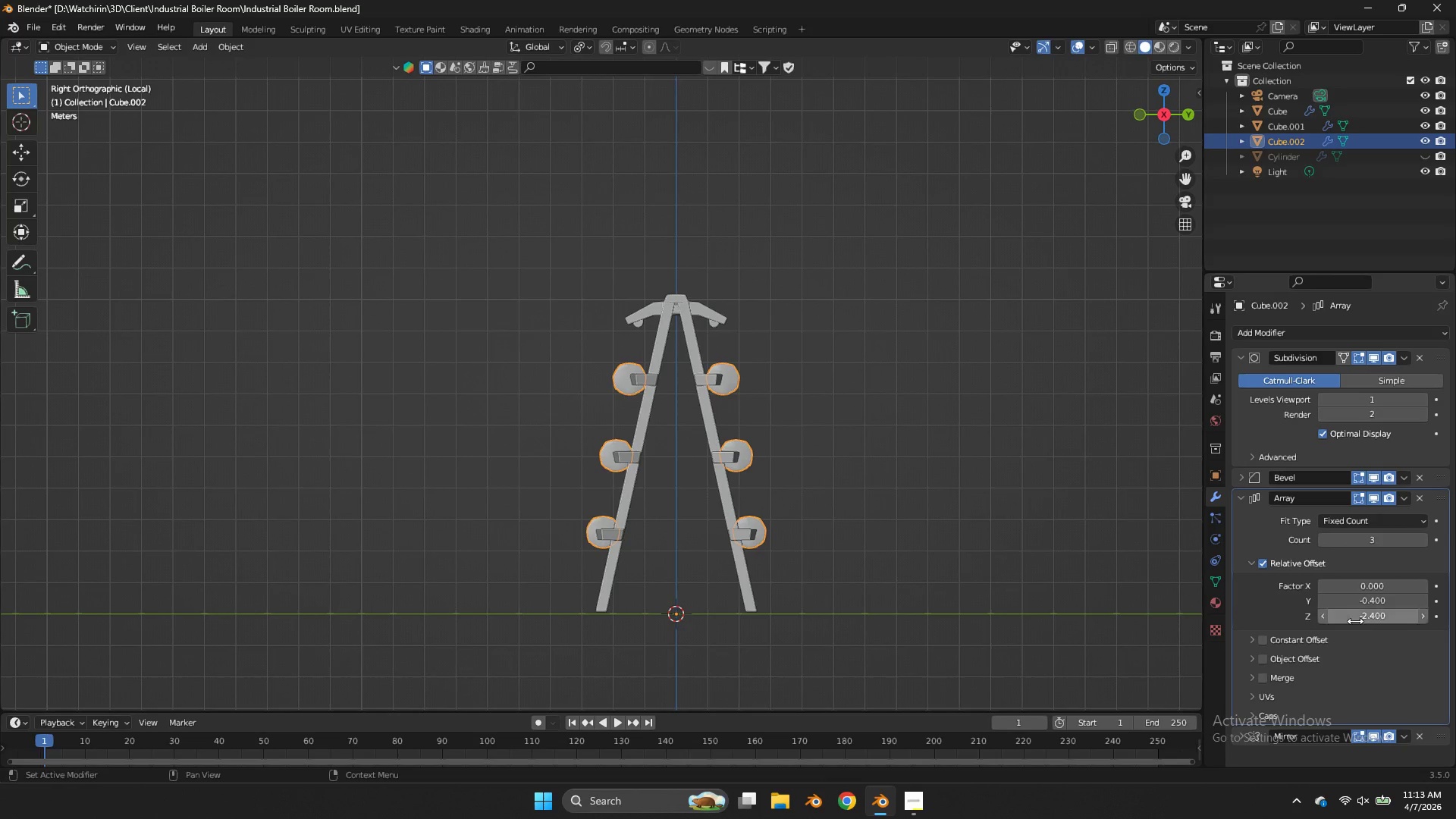 
left_click([1319, 613])
 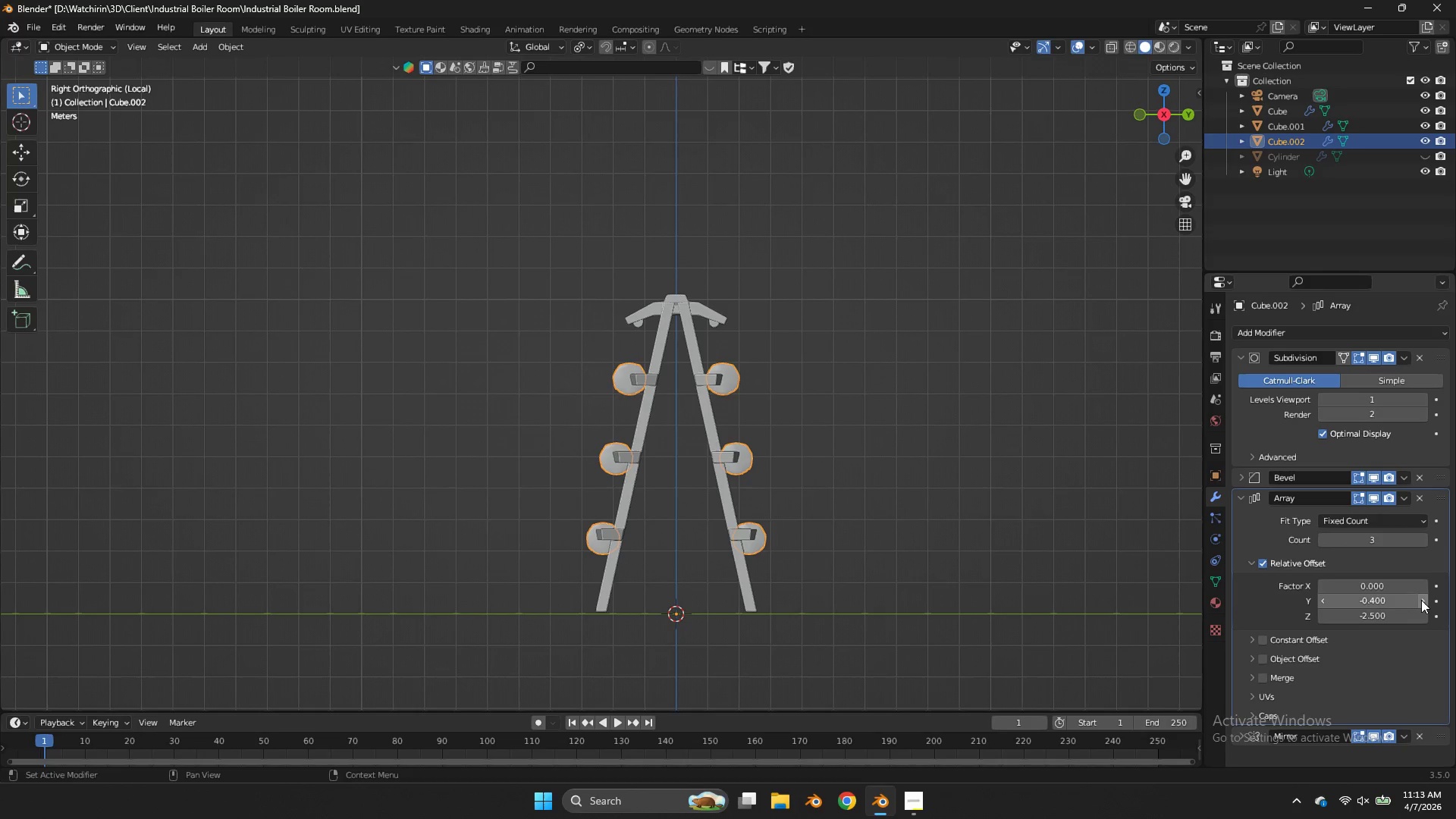 
left_click([1423, 603])
 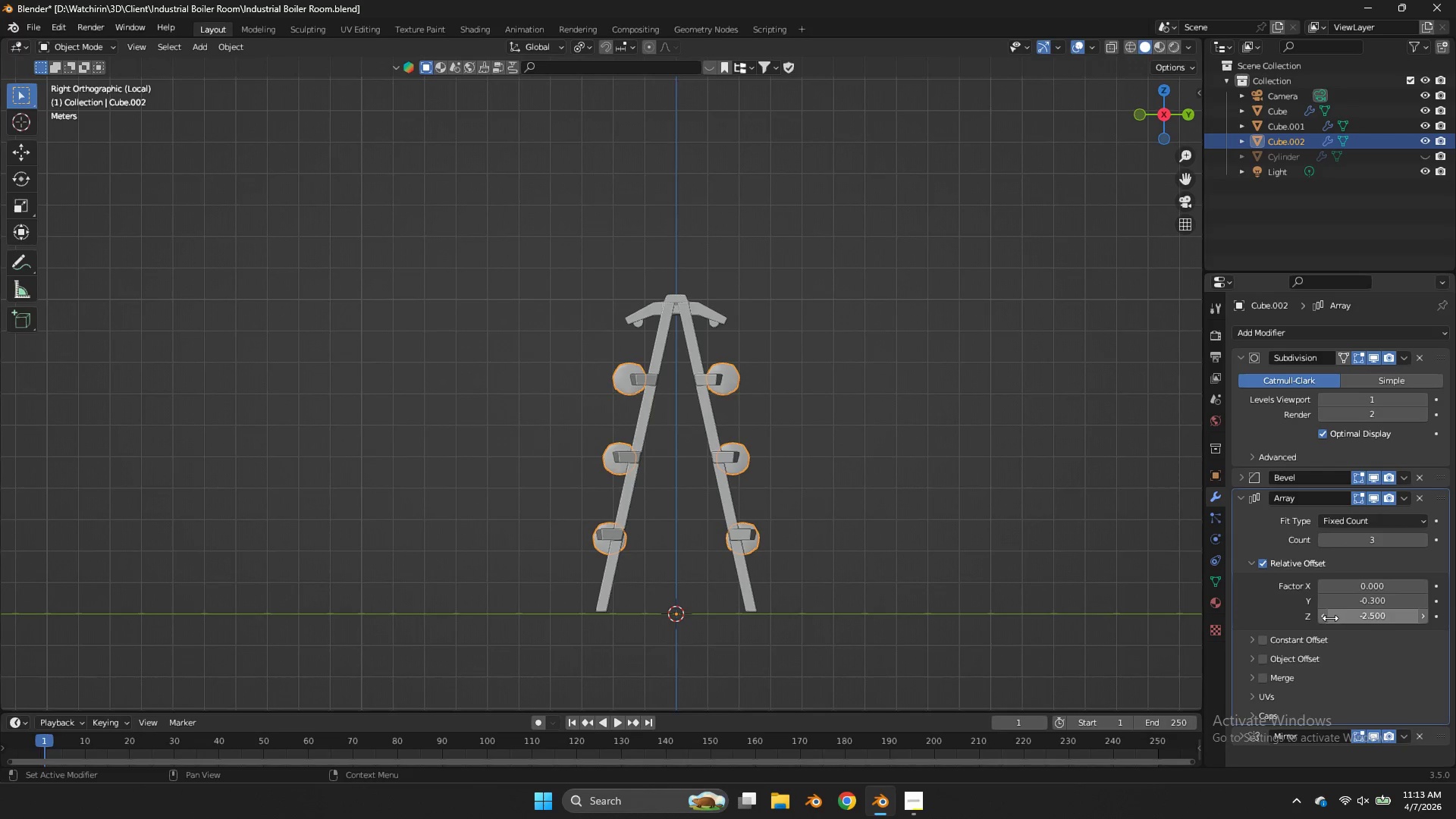 
left_click([1325, 620])
 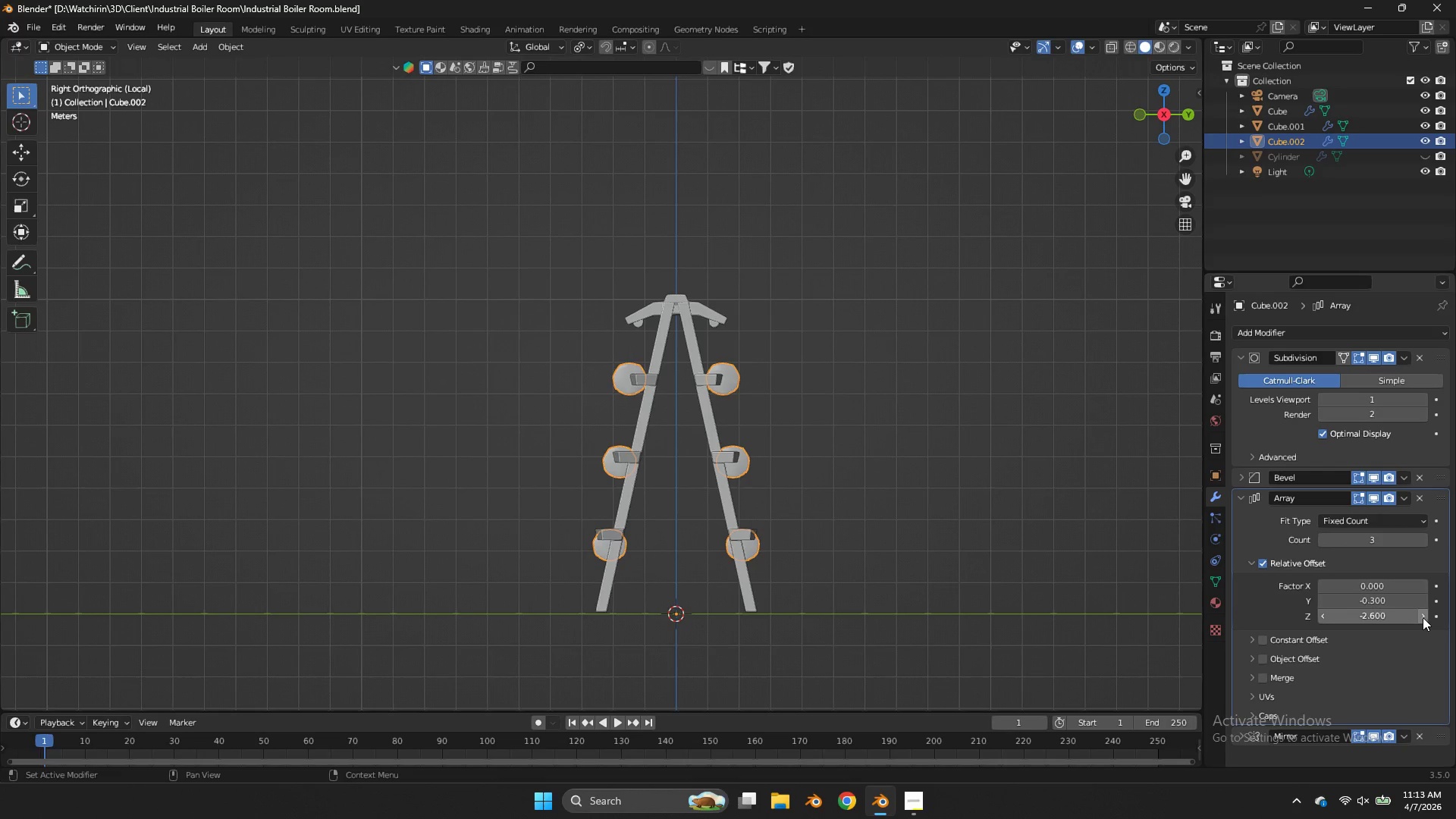 
double_click([1423, 617])
 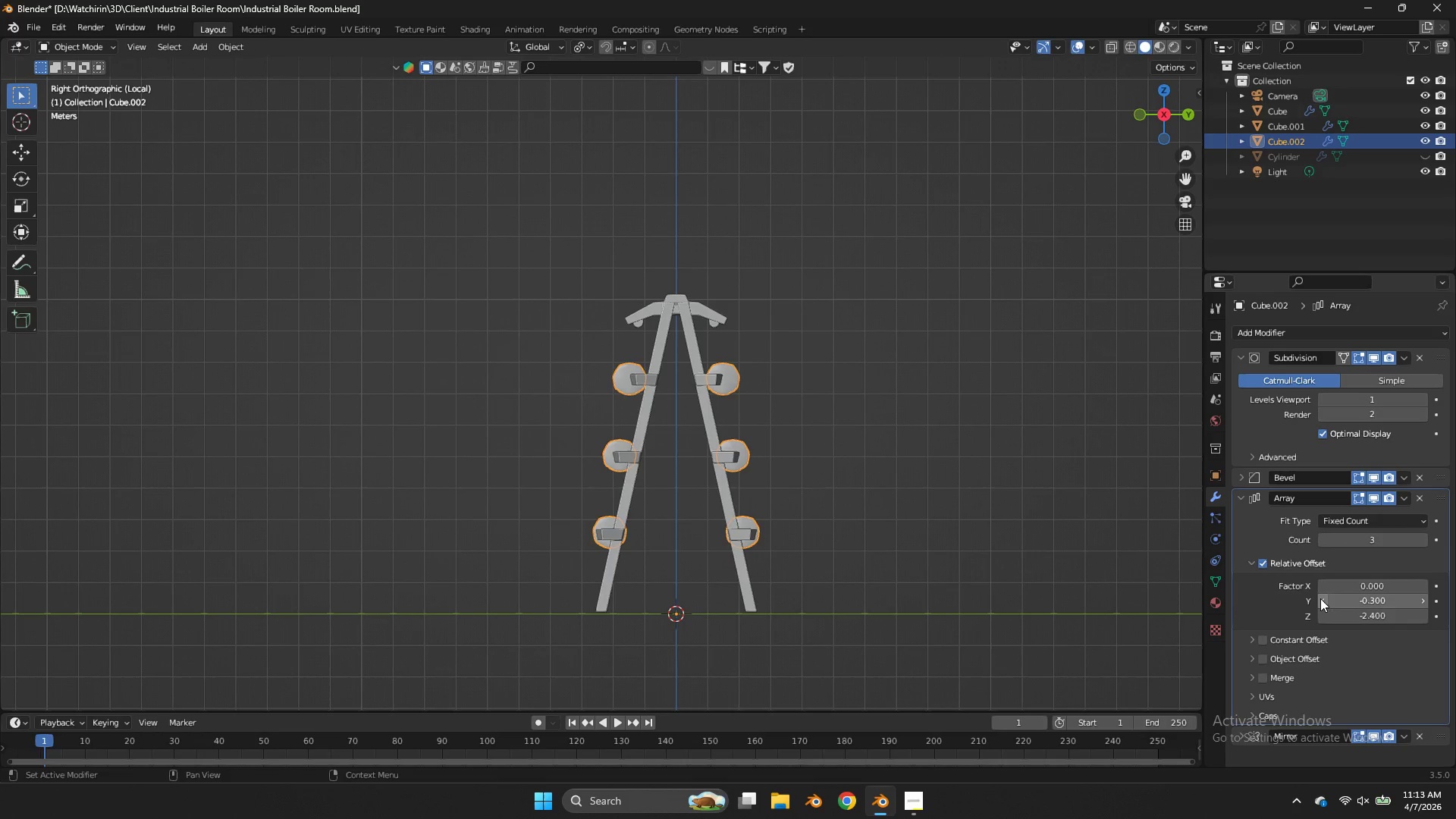 
left_click([1318, 601])
 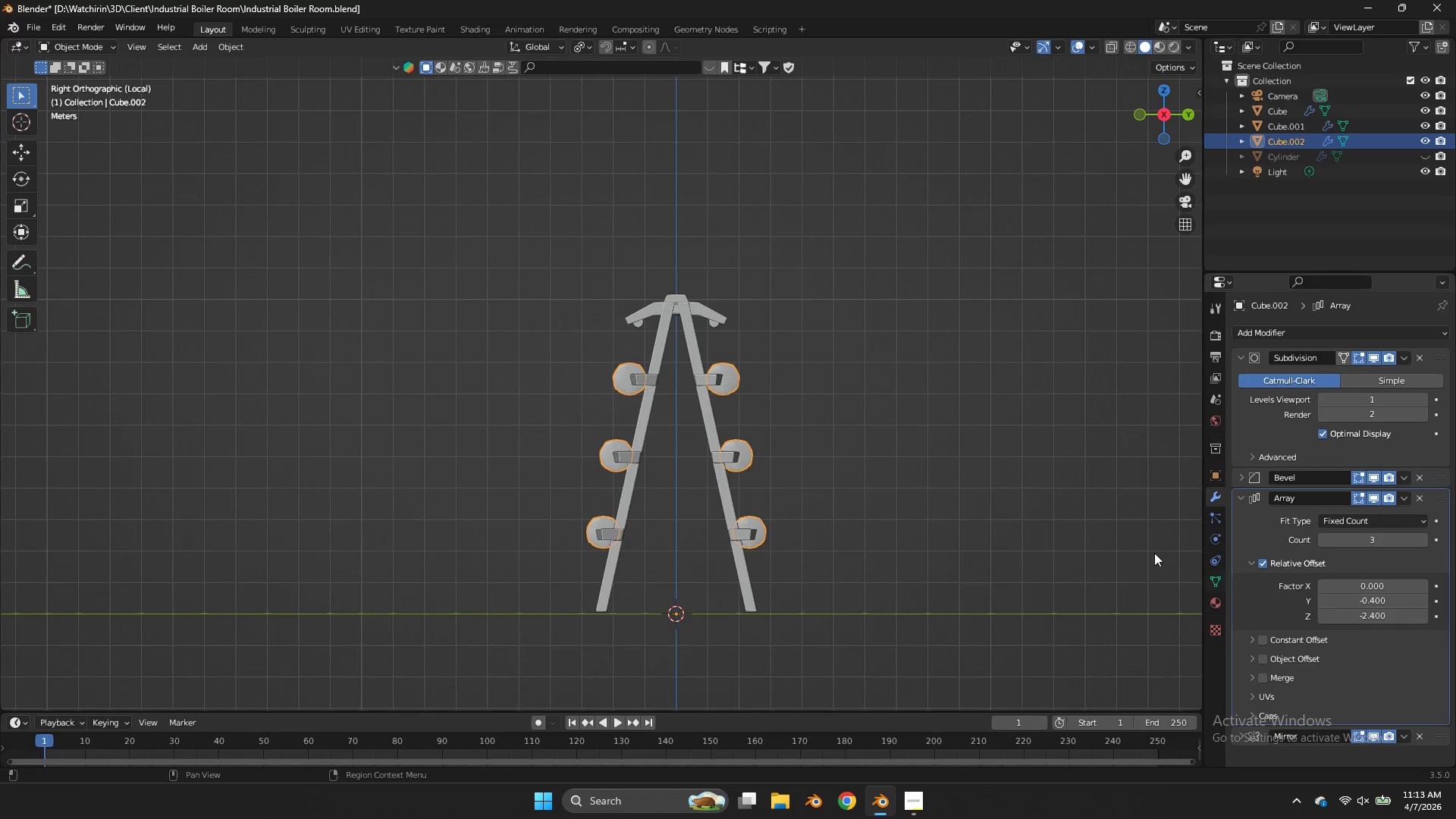 
left_click([990, 485])
 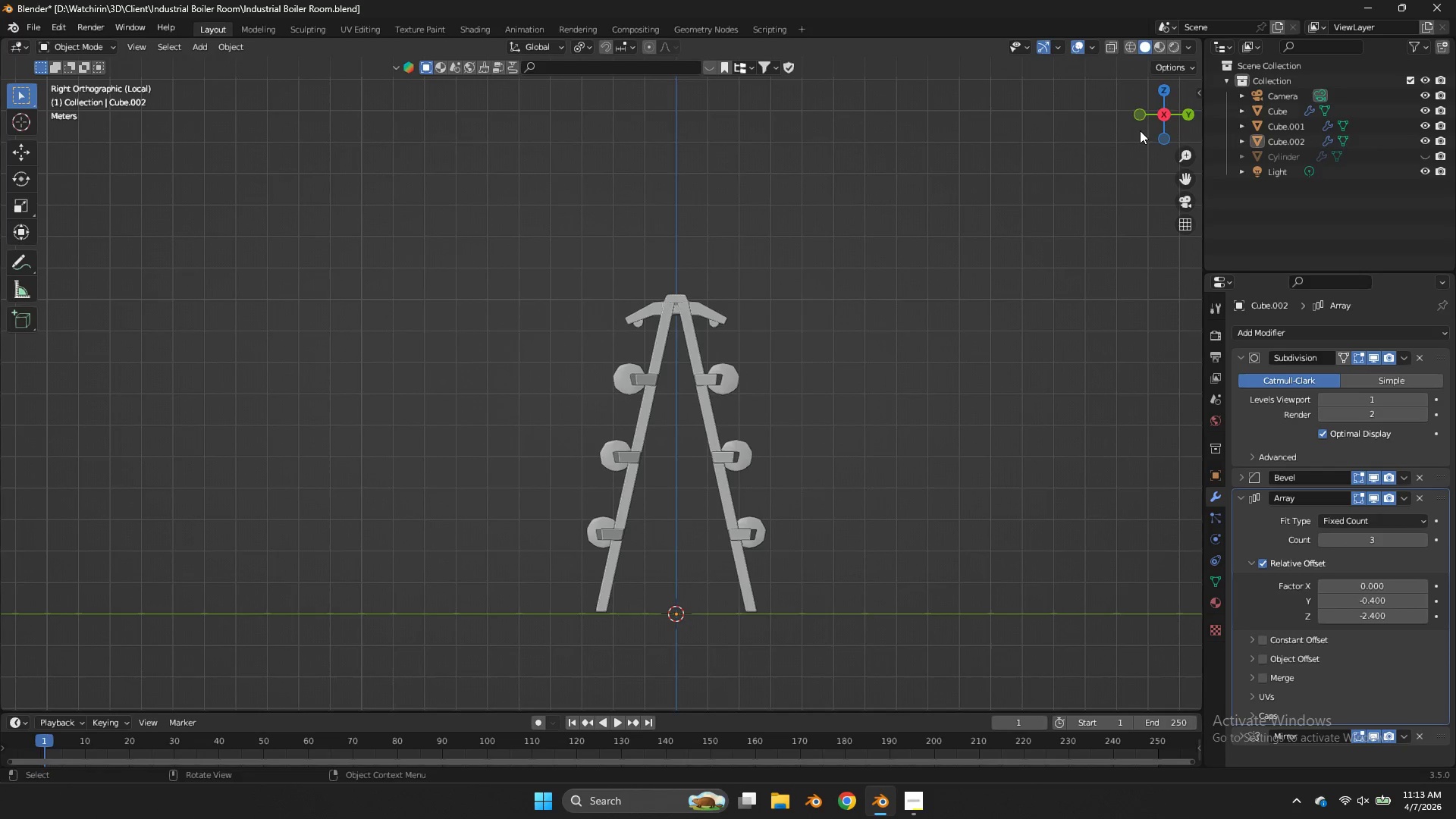 
left_click_drag(start_coordinate=[1156, 118], to_coordinate=[118, 174])
 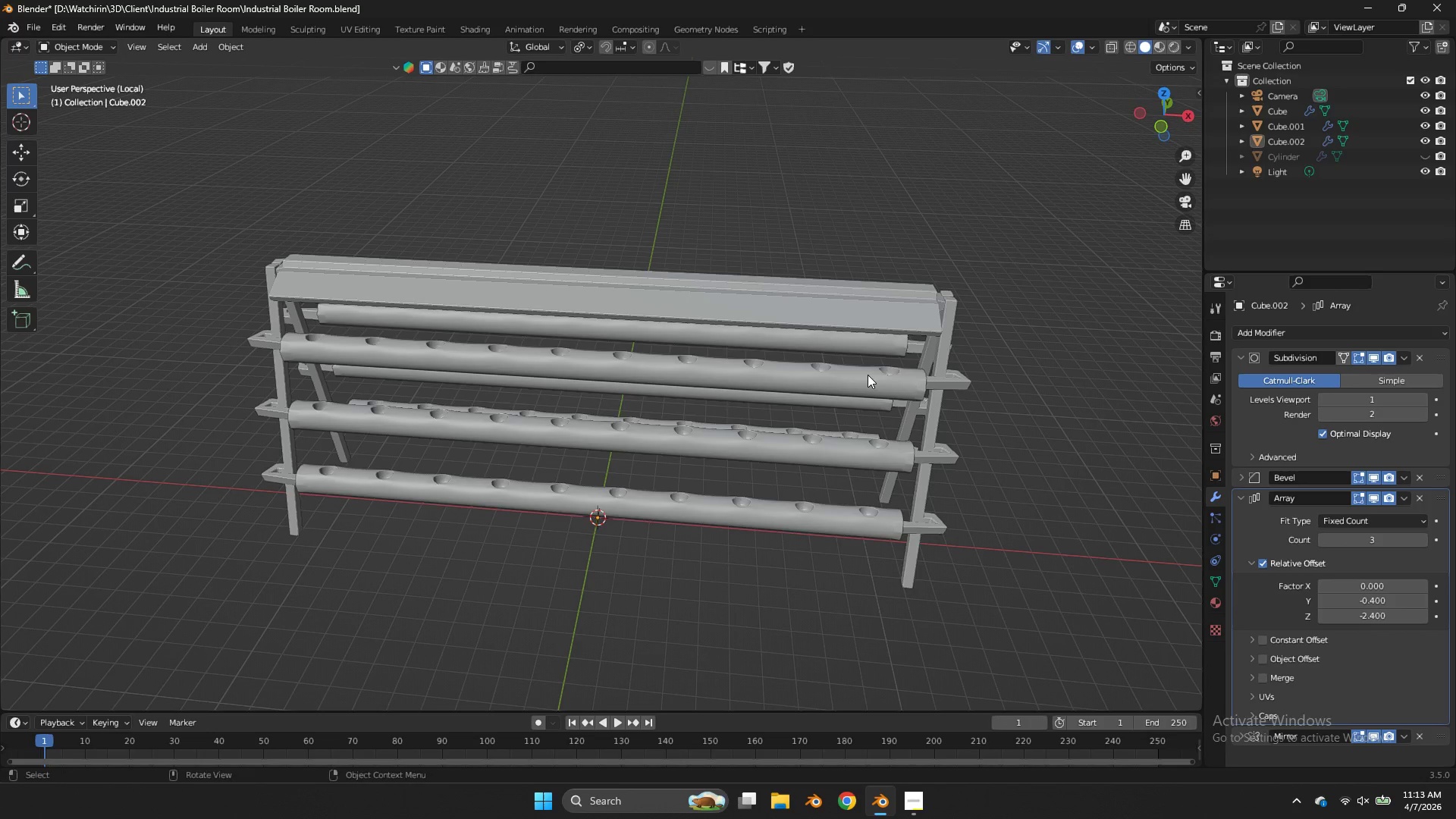 
left_click([868, 375])
 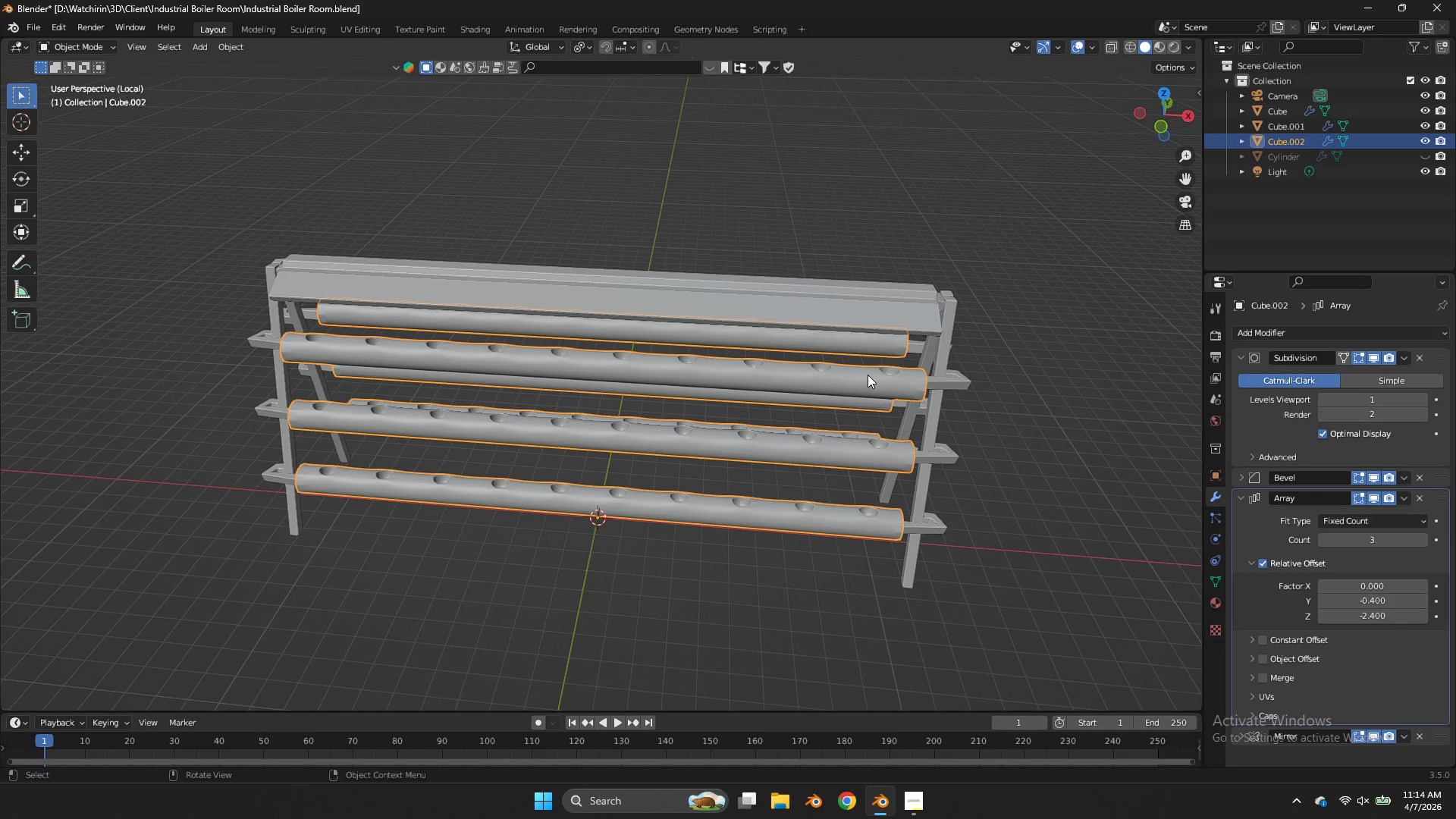 
wait(22.69)
 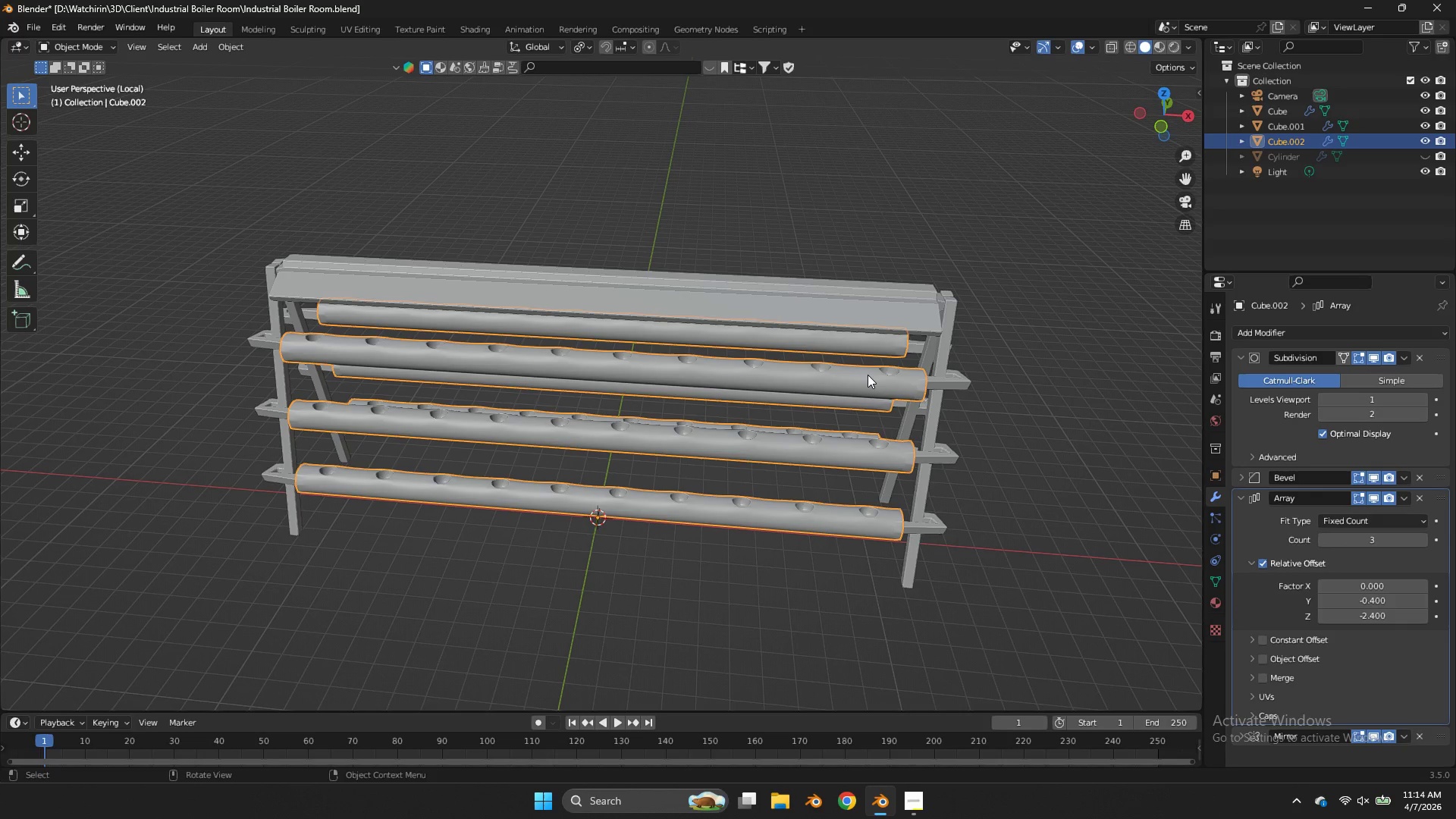 
key(Alt+AltLeft)
 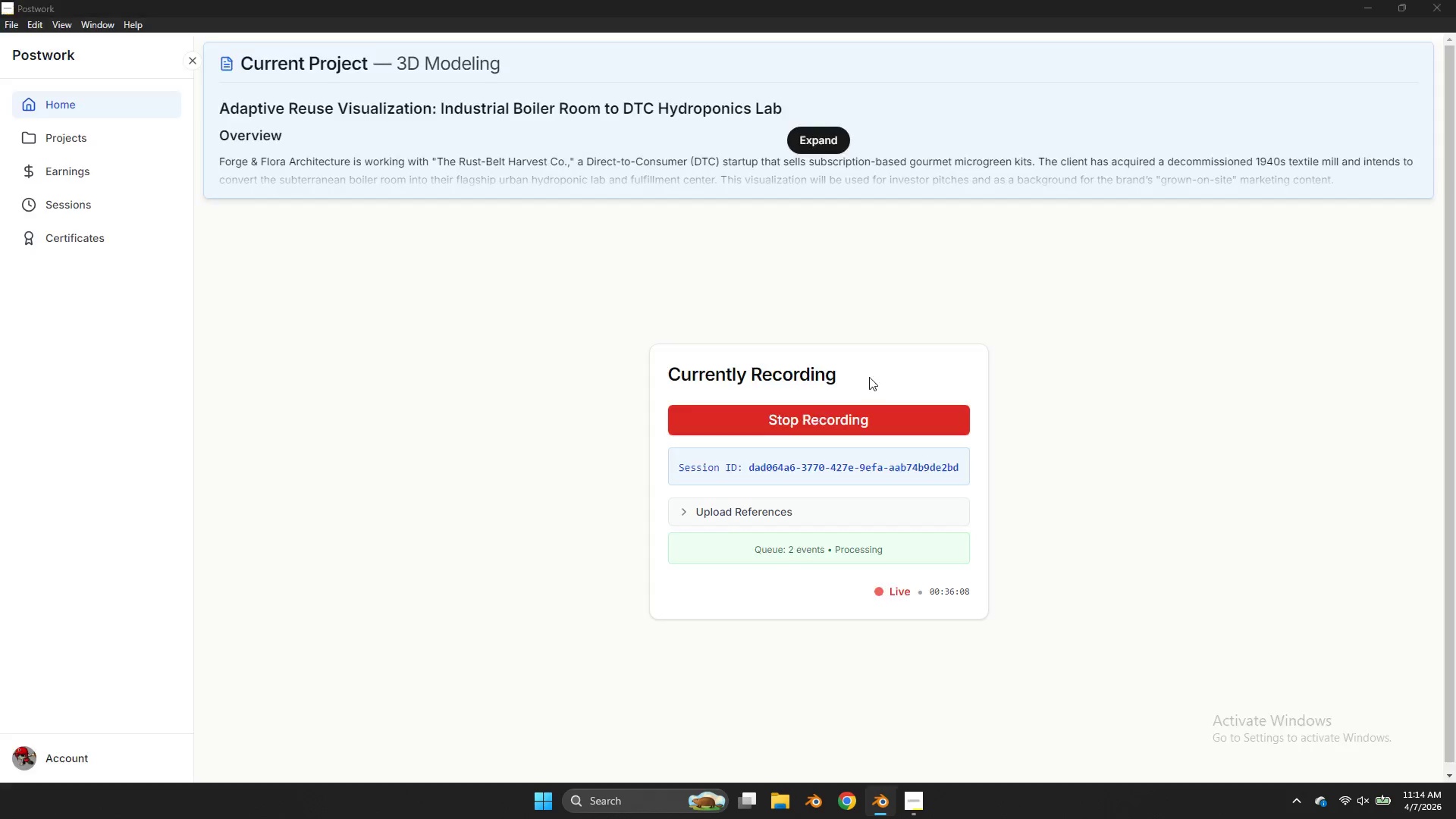 
key(Alt+Tab)